 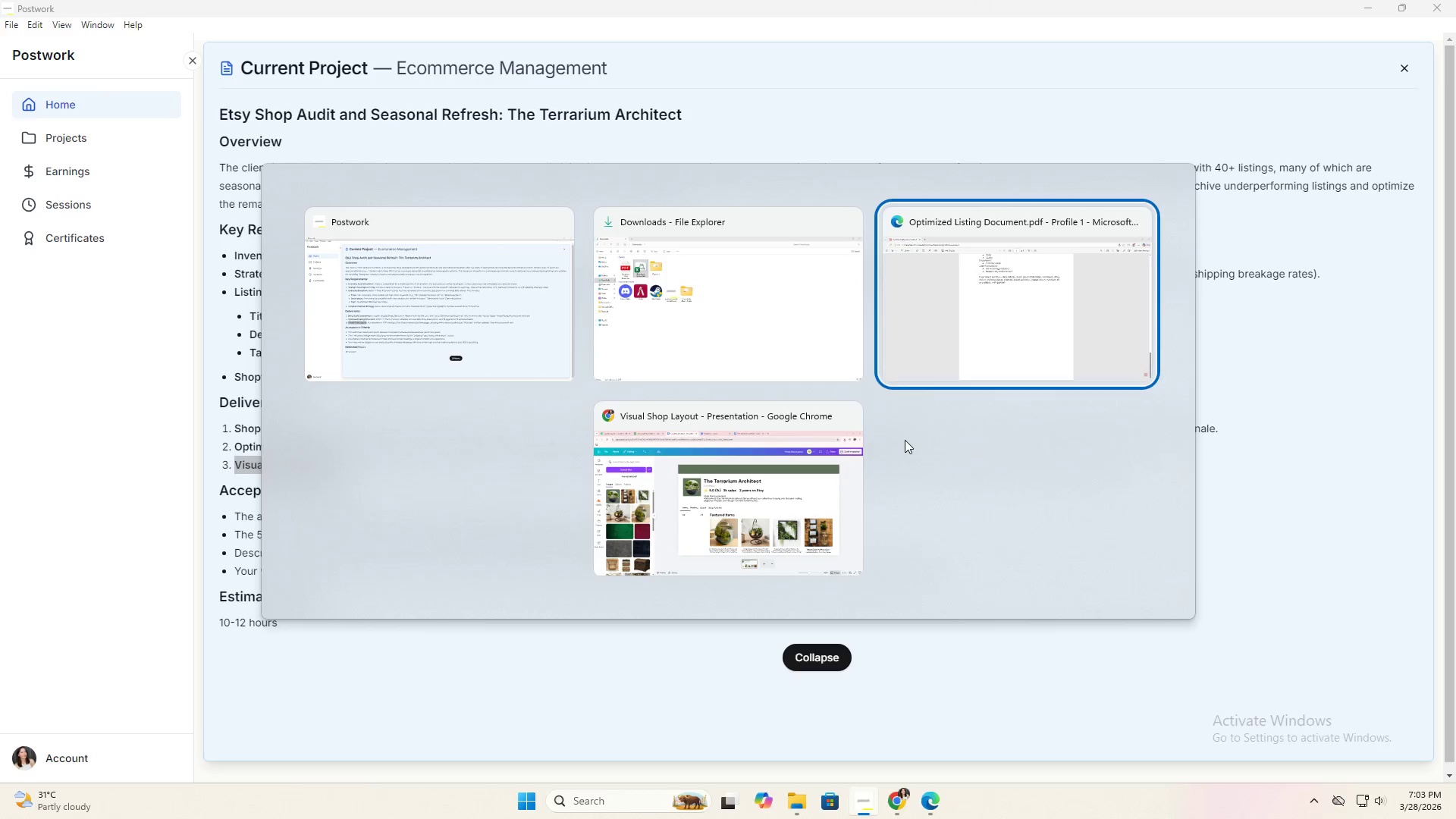 
key(Alt+Tab)
 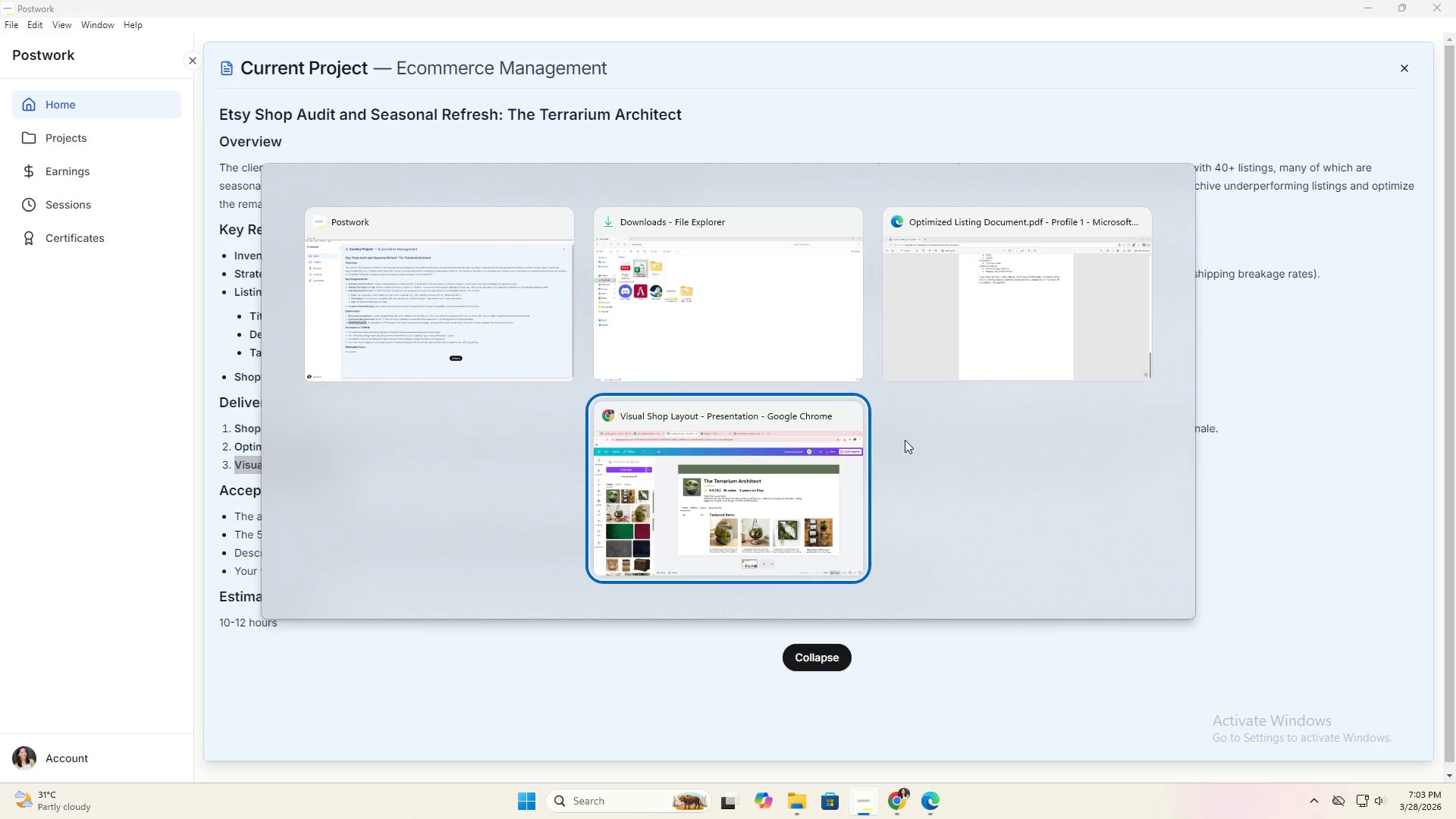 
key(Alt+Tab)
 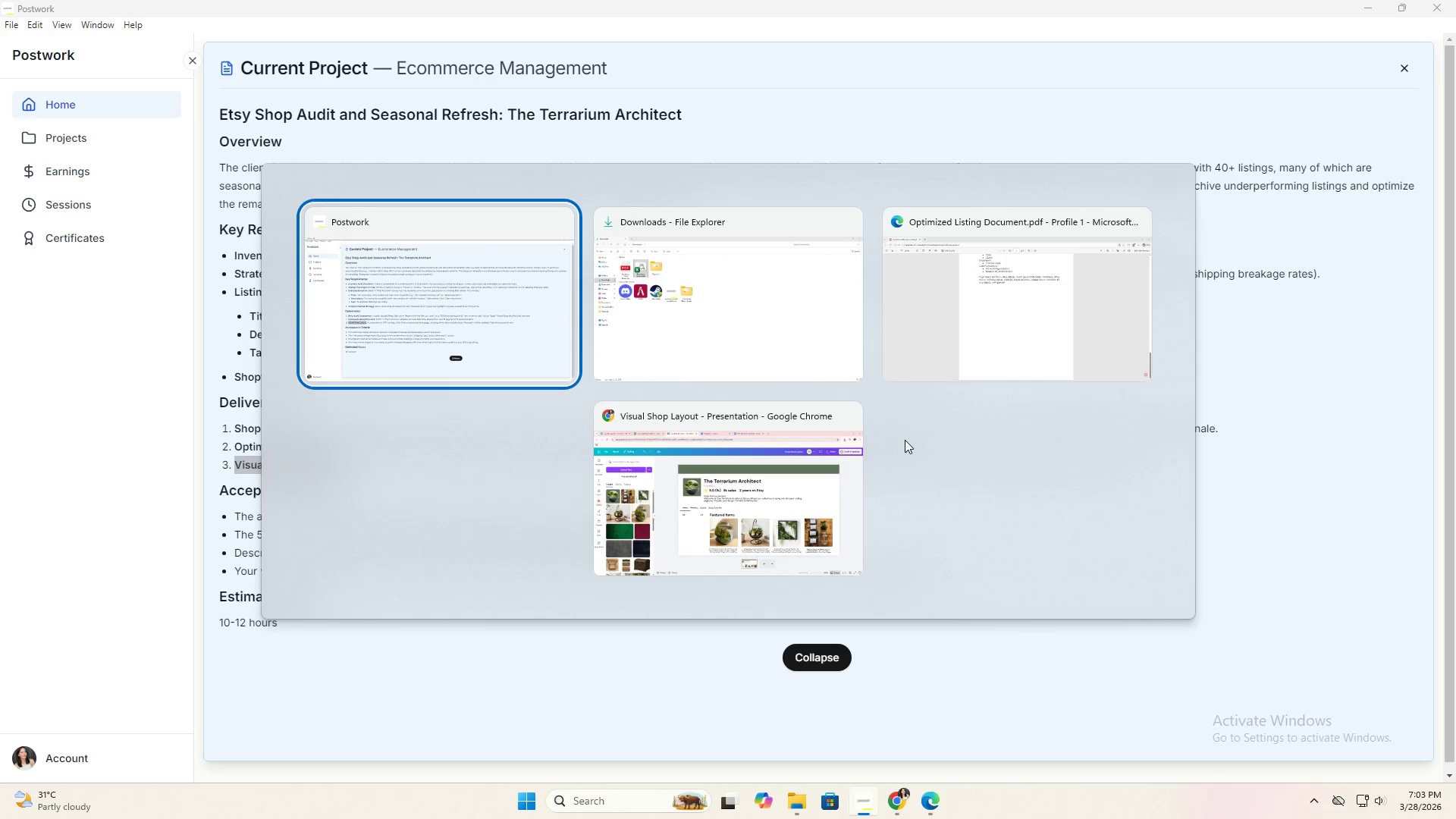 
key(Alt+Tab)
 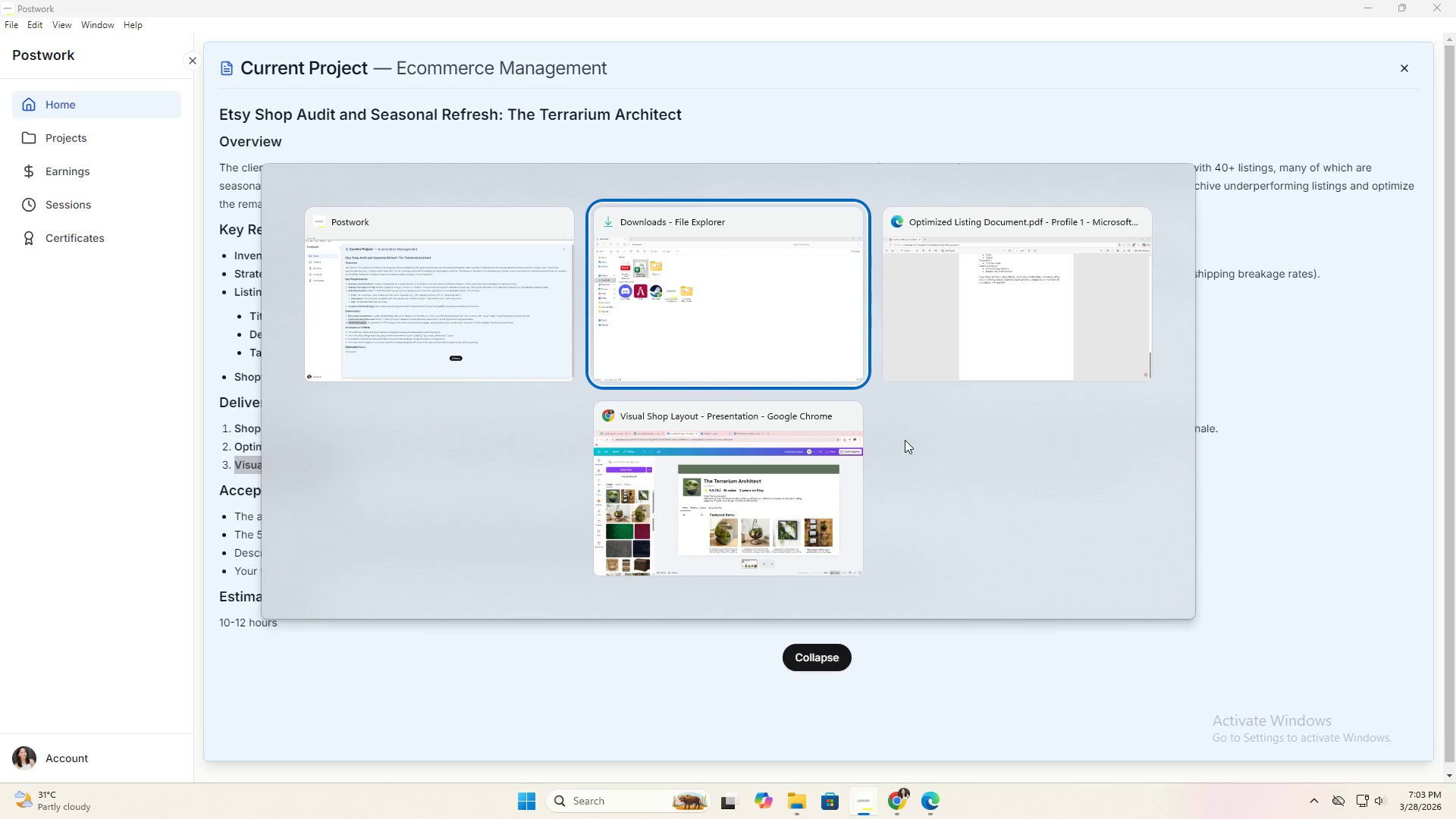 
key(Alt+Tab)
 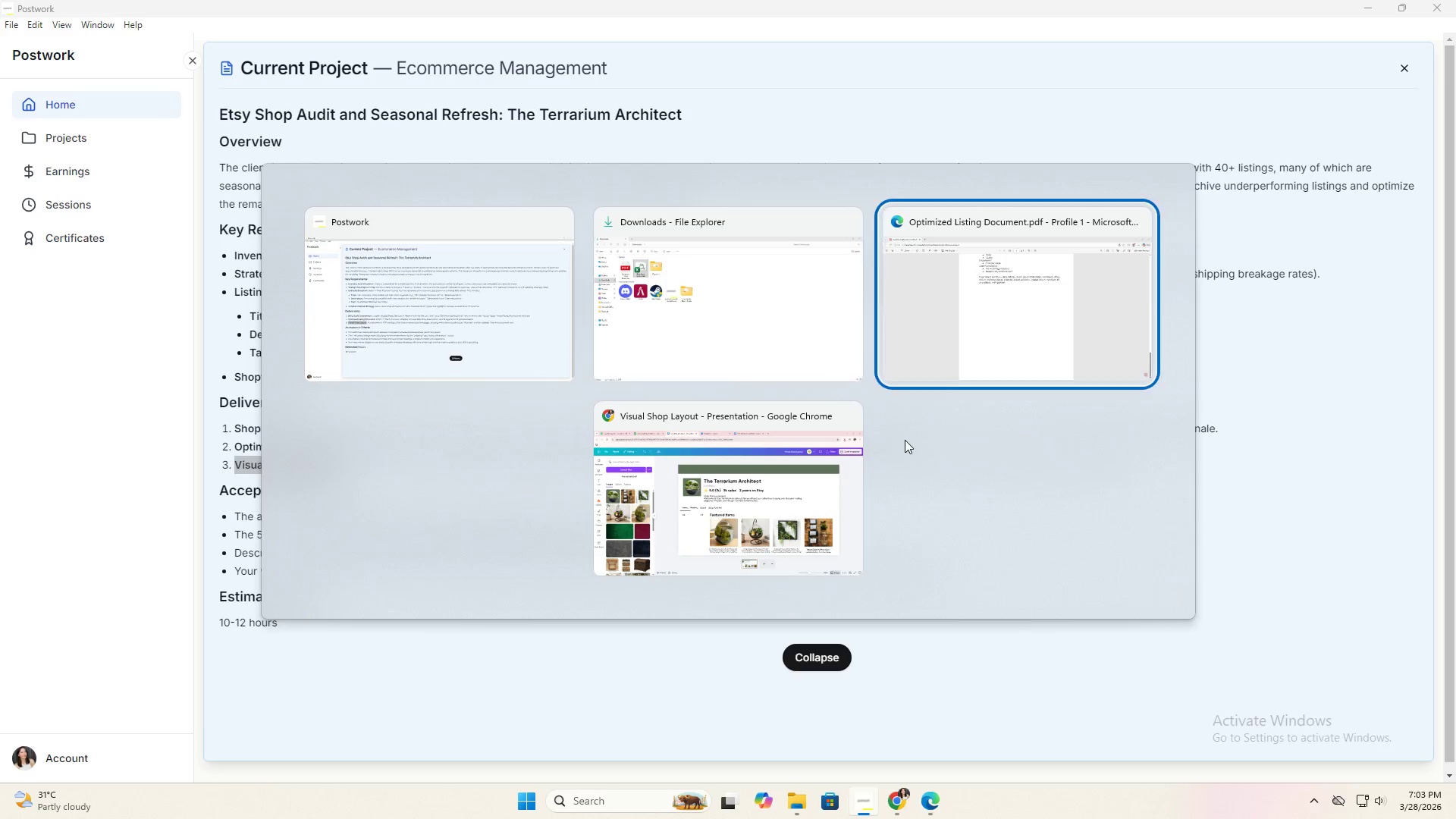 
key(Alt+Tab)
 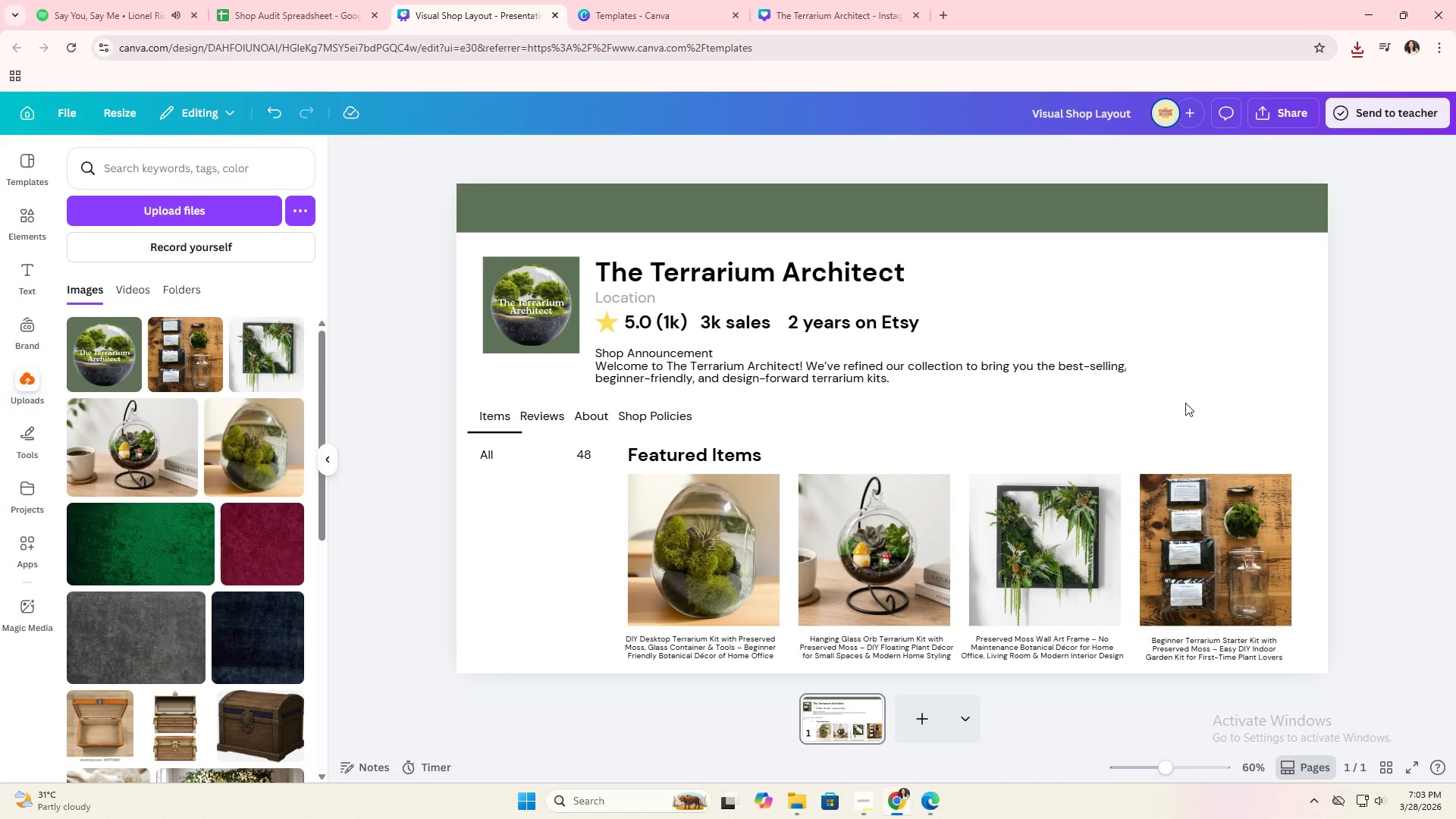 
left_click([1232, 331])
 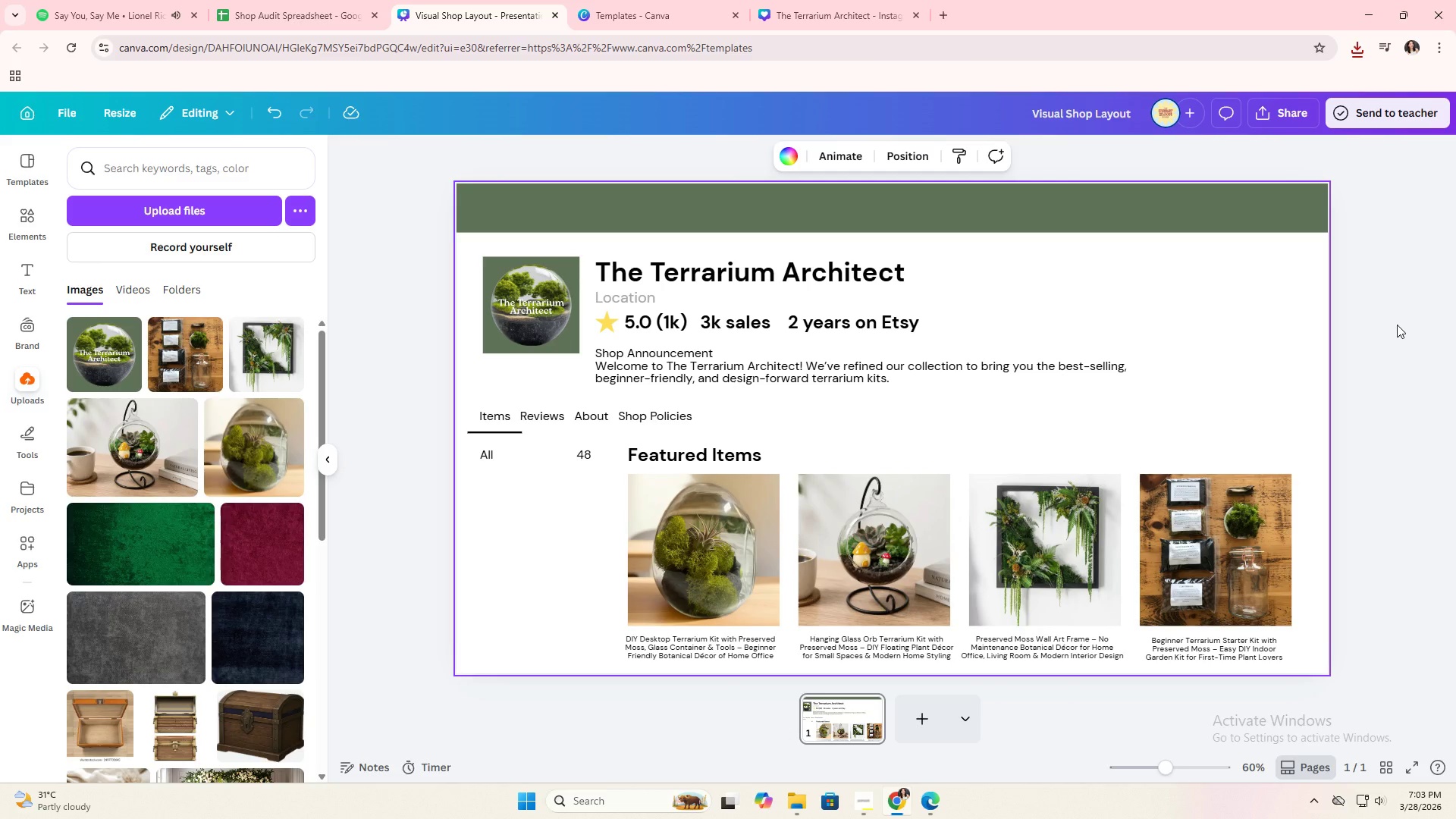 
key(Alt+Tab)